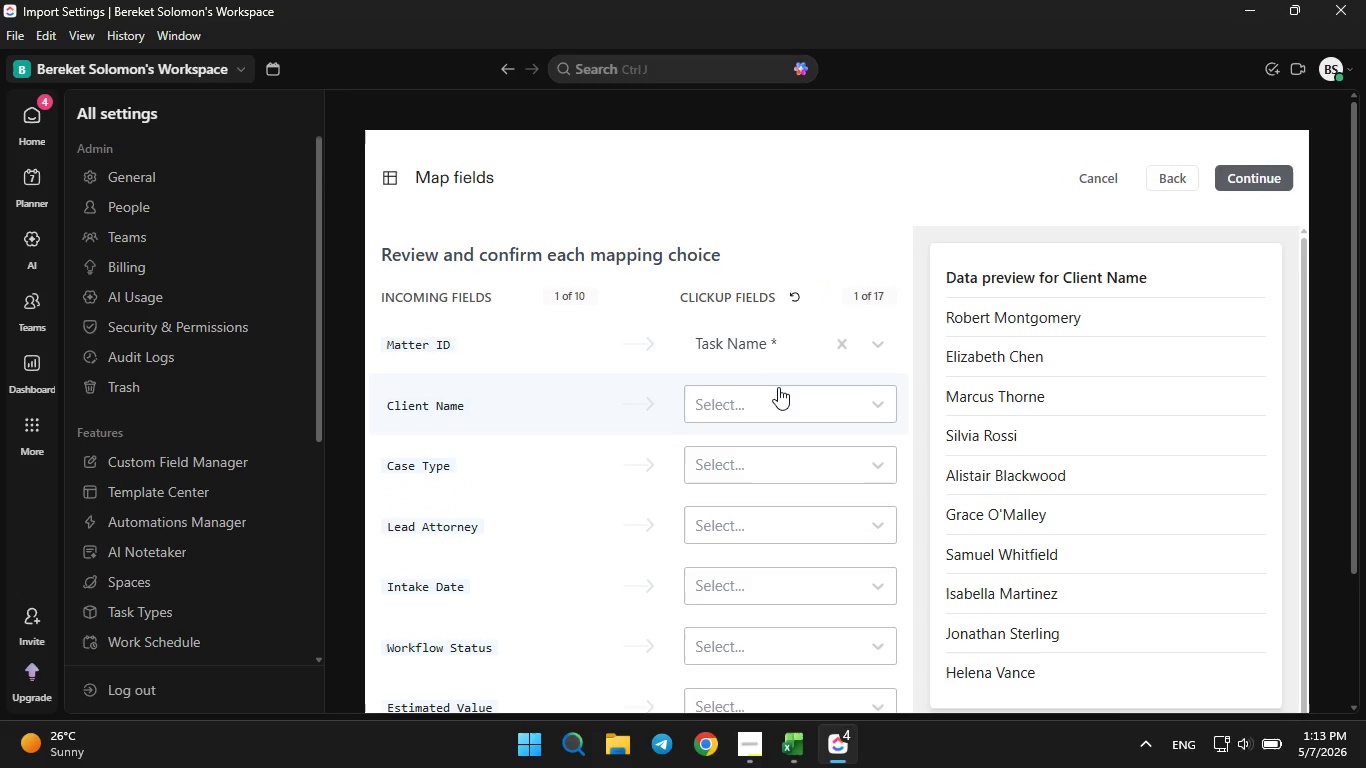 
left_click([772, 402])
 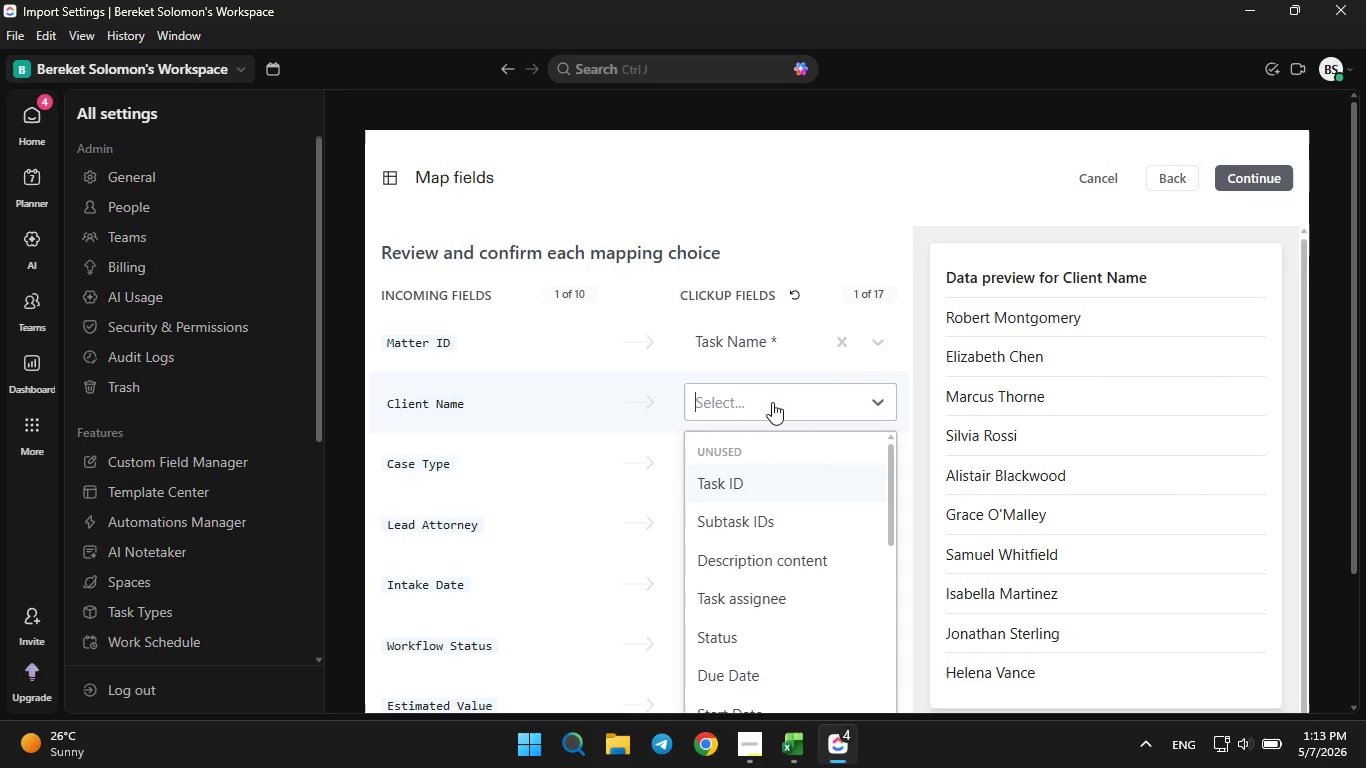 
scroll: coordinate [767, 434], scroll_direction: down, amount: 17.0
 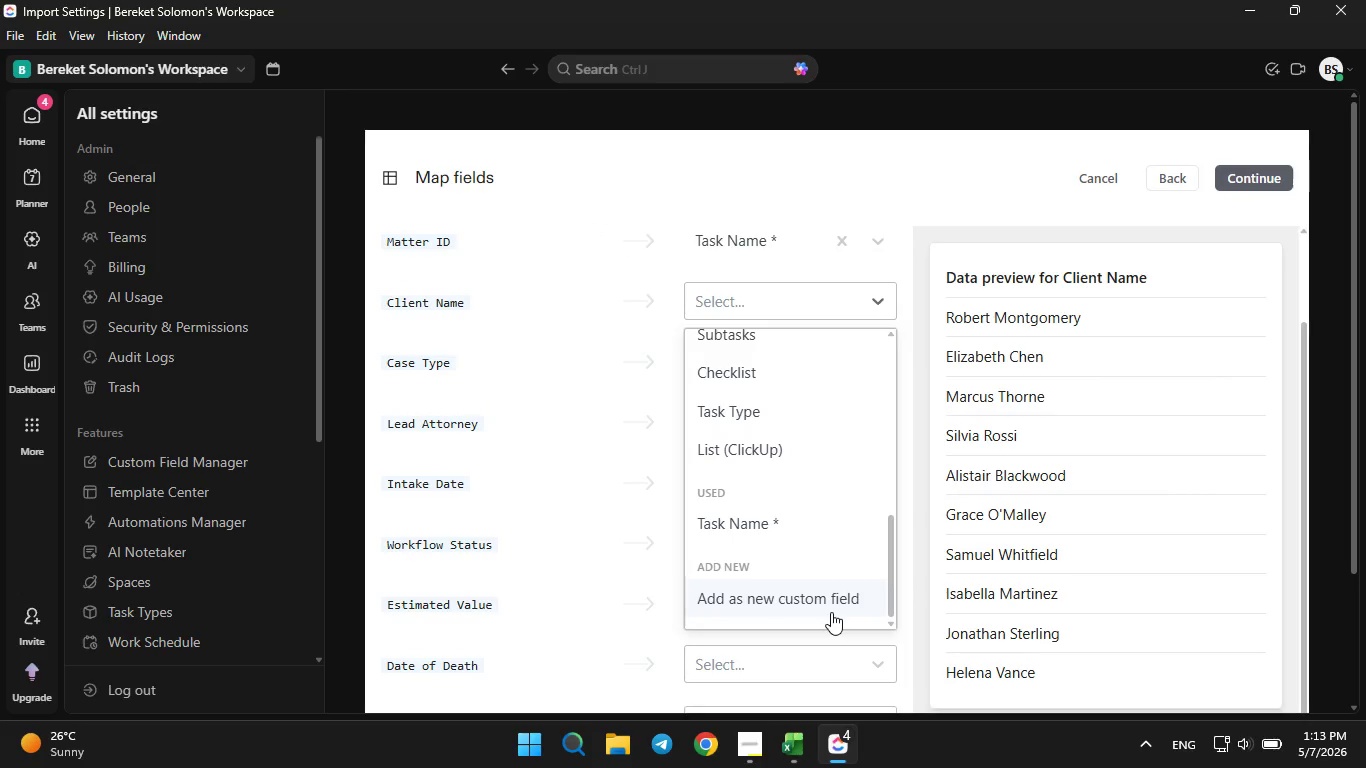 
double_click([831, 612])
 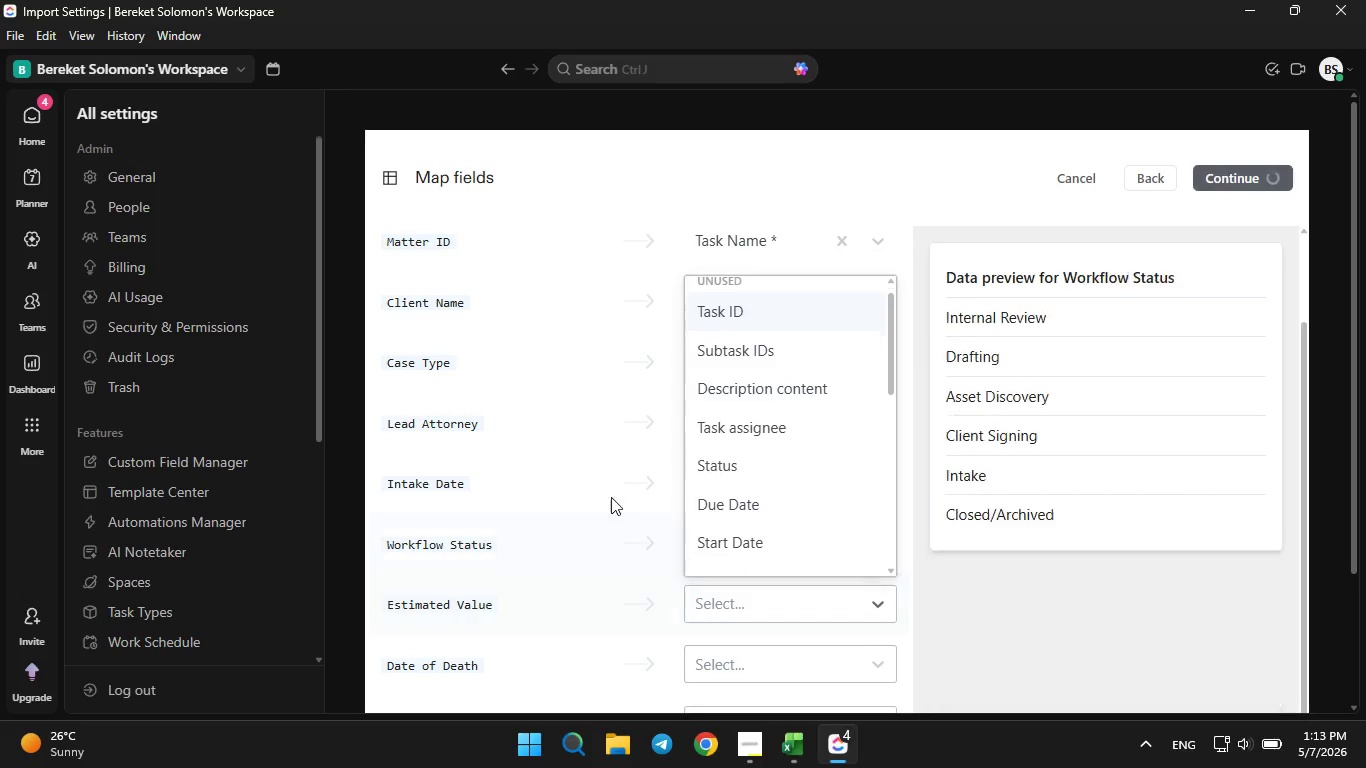 
left_click([549, 423])
 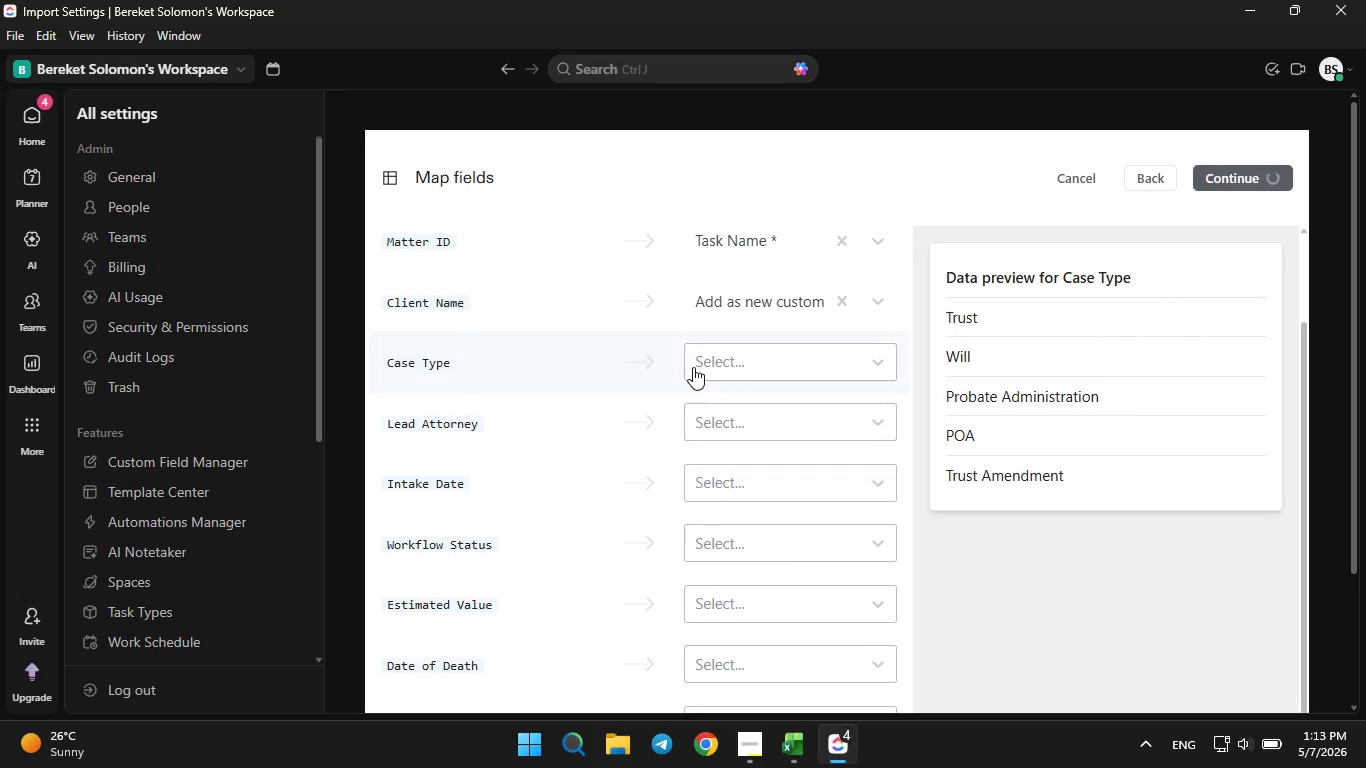 
left_click([694, 367])
 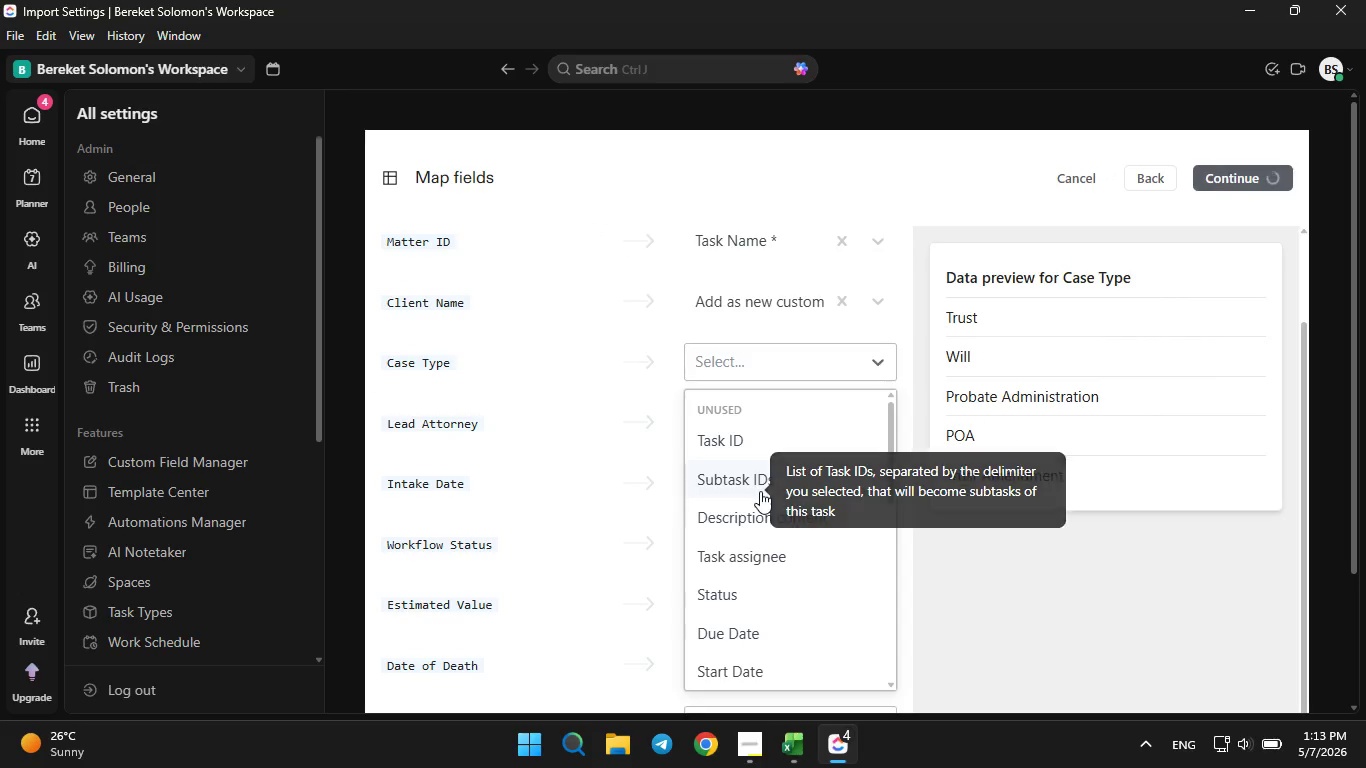 
scroll: coordinate [753, 515], scroll_direction: down, amount: 9.0
 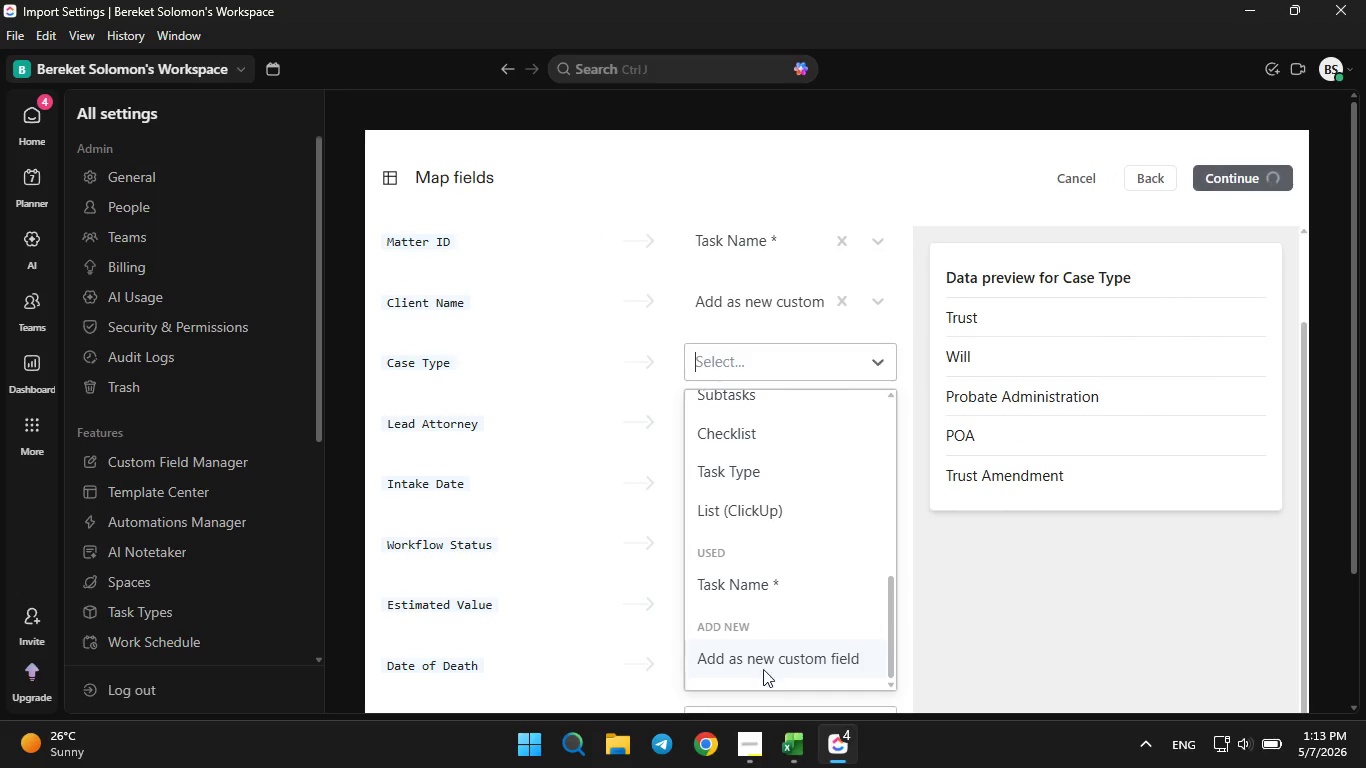 
left_click([762, 662])
 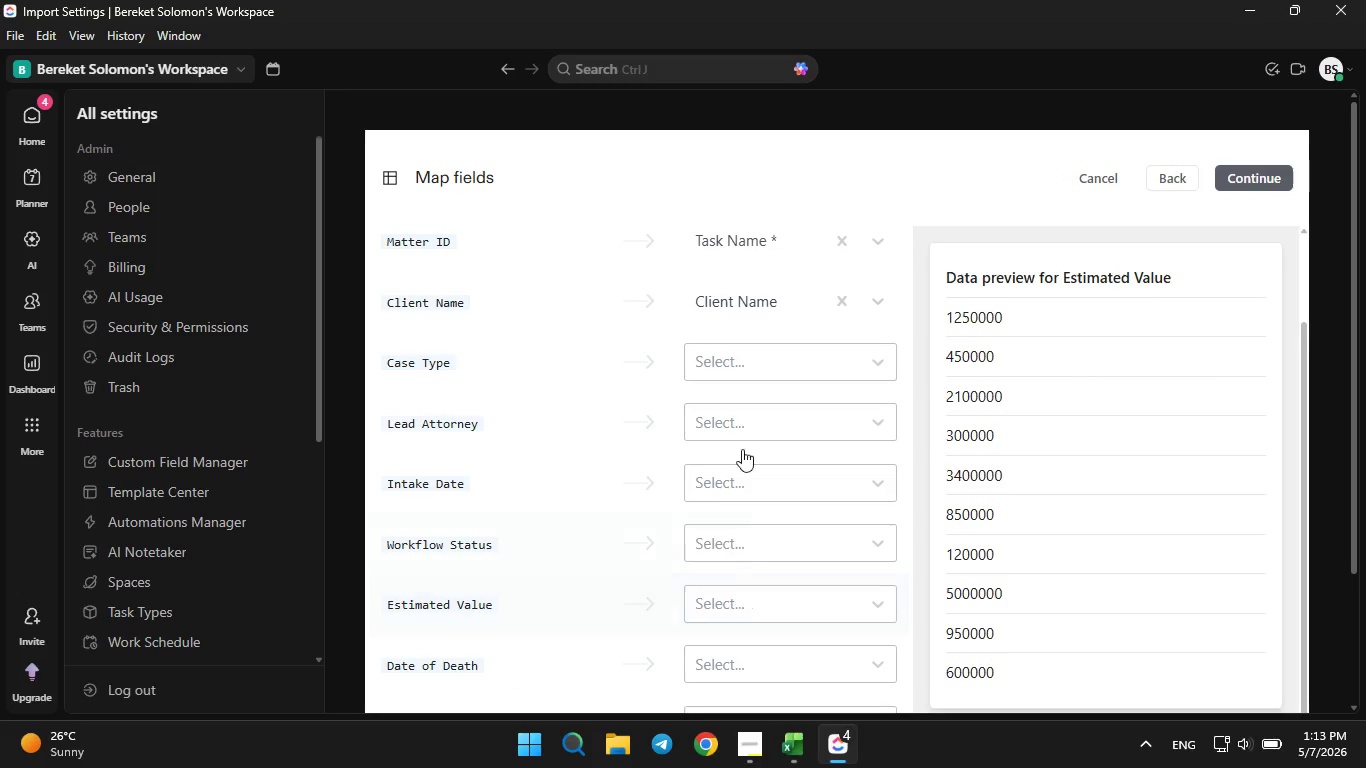 
left_click([763, 352])
 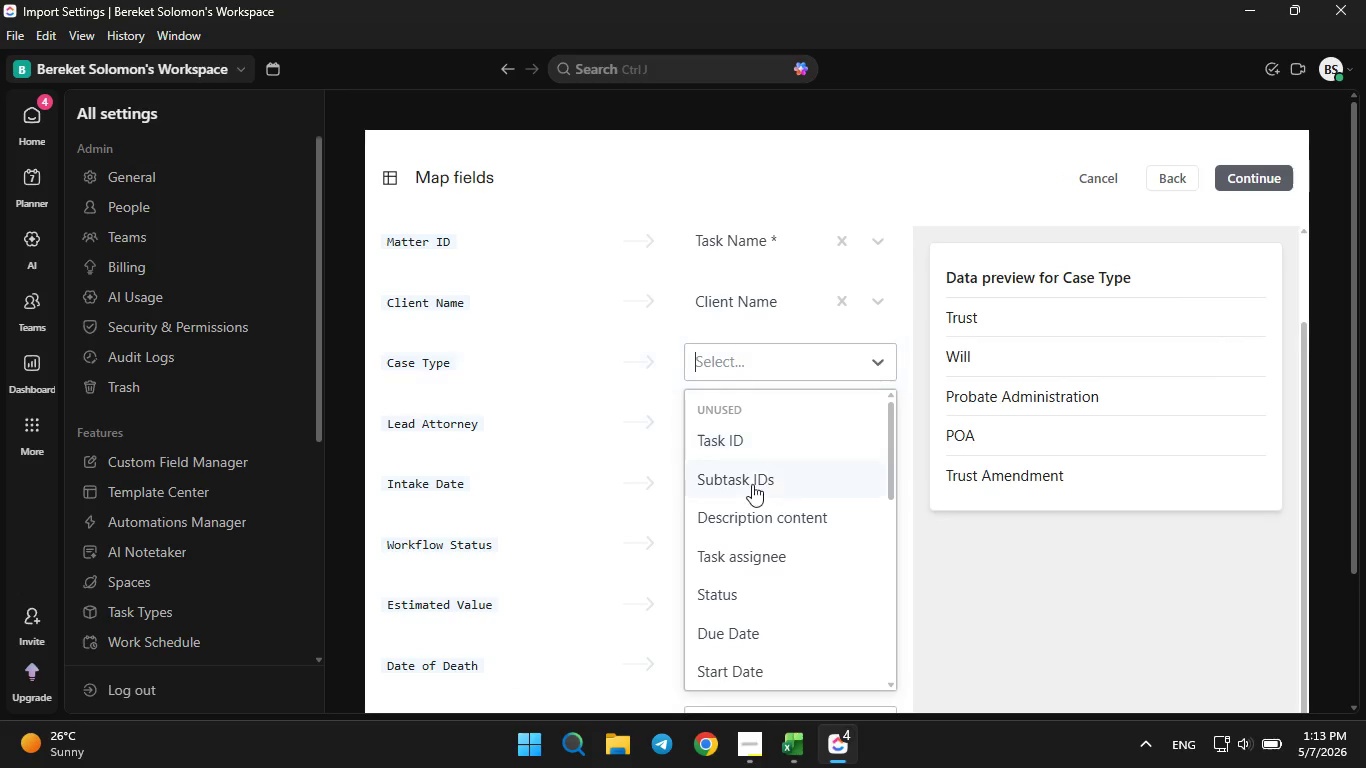 
scroll: coordinate [730, 545], scroll_direction: down, amount: 8.0
 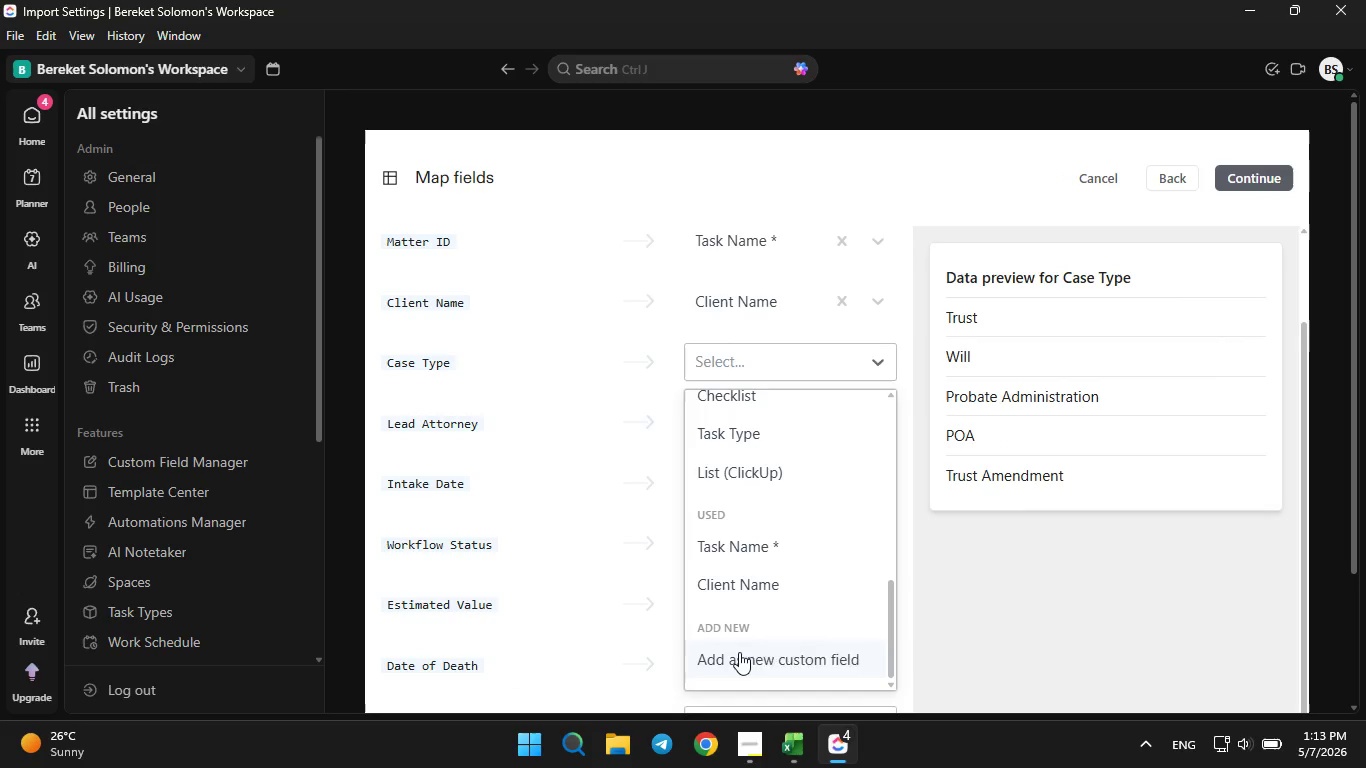 
left_click([739, 652])
 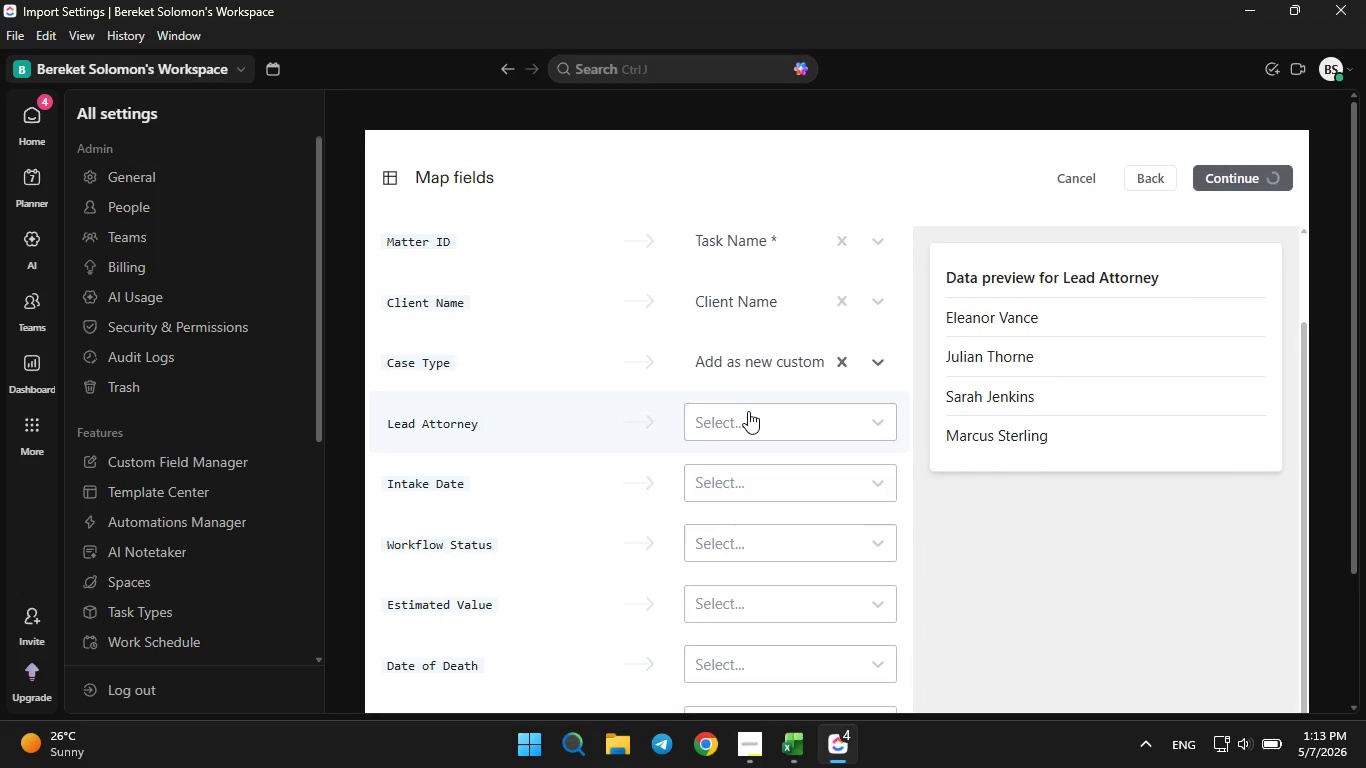 
left_click([748, 411])
 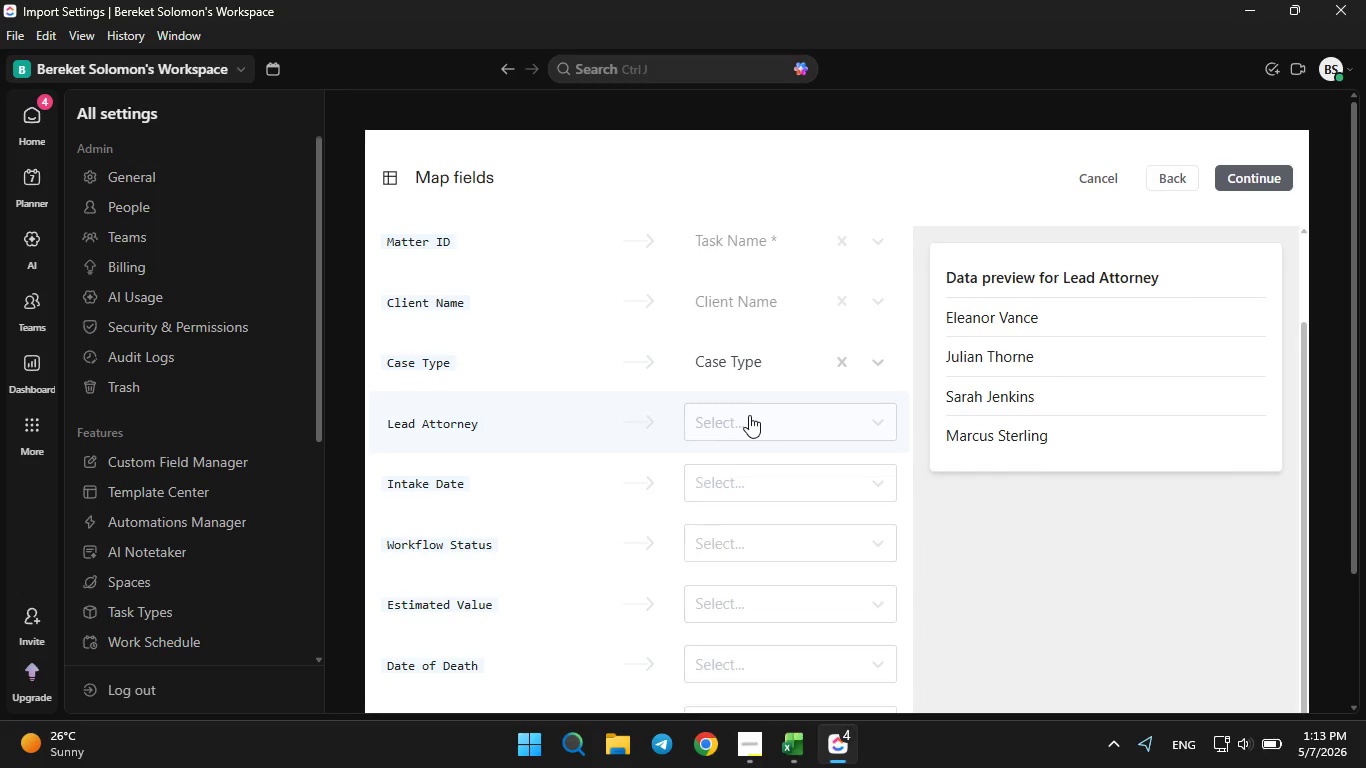 
left_click([749, 415])
 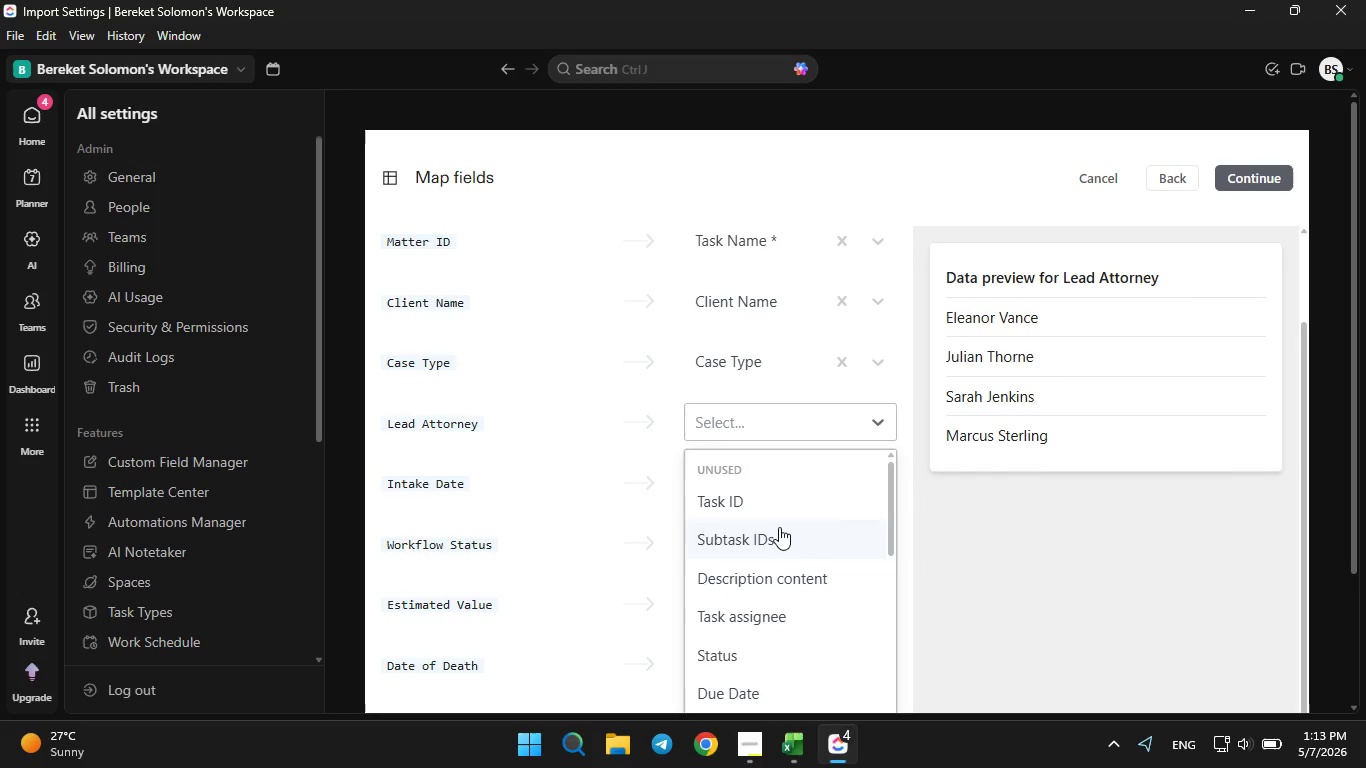 
scroll: coordinate [940, 507], scroll_direction: down, amount: 14.0
 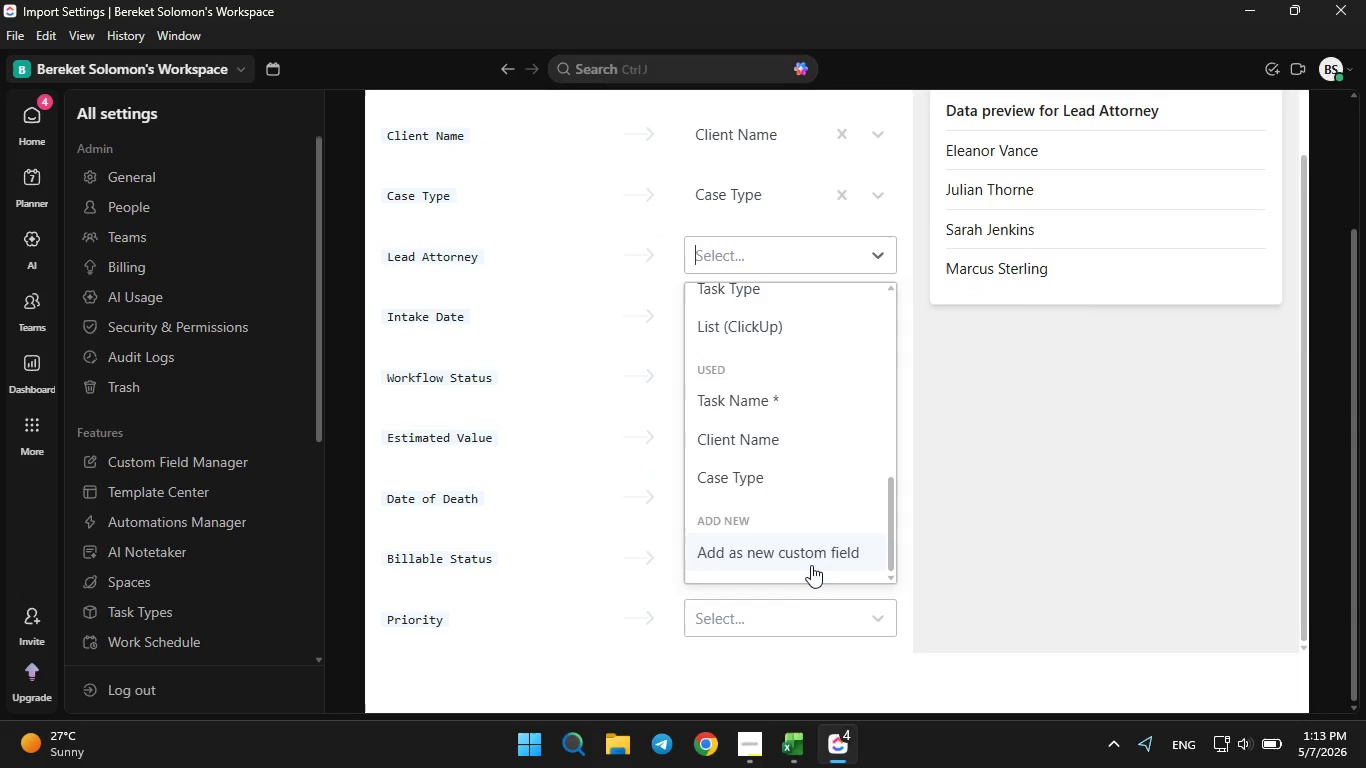 
left_click([807, 564])
 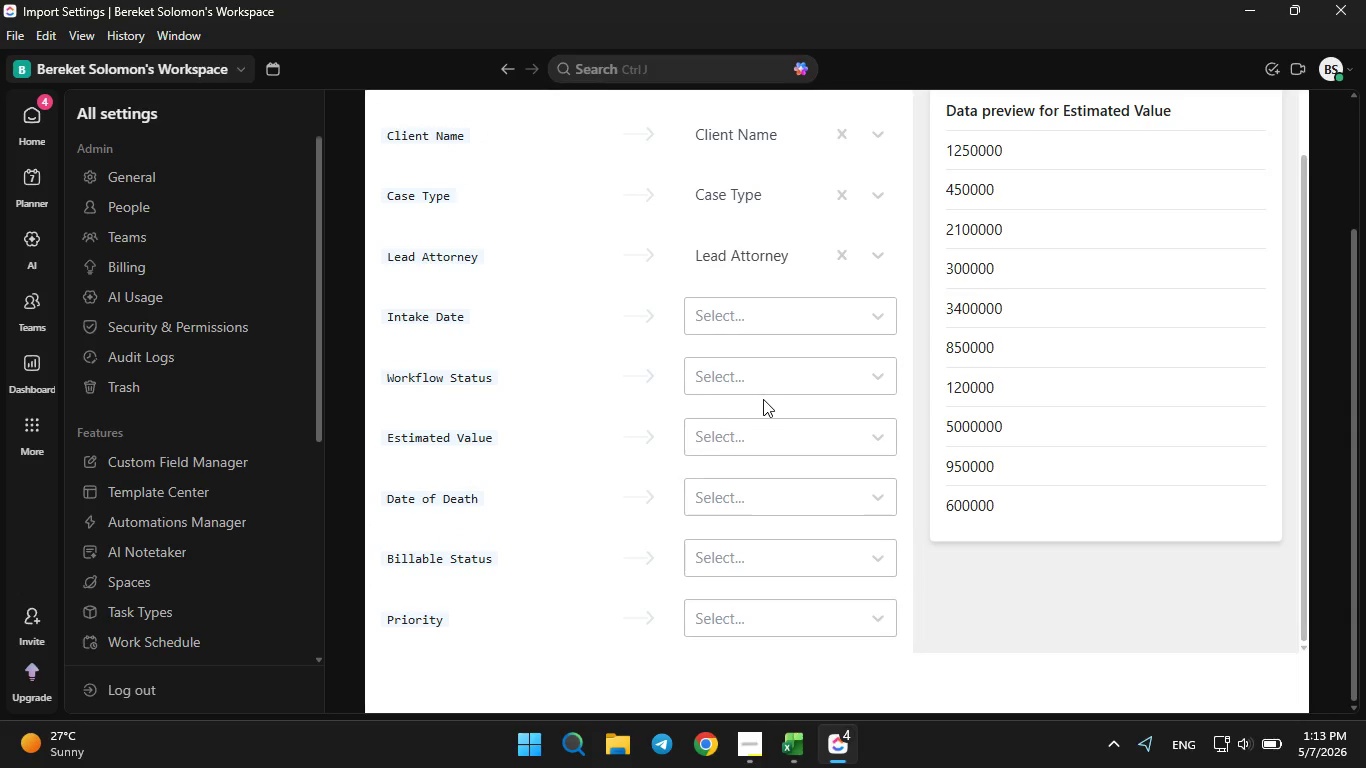 
left_click([782, 325])
 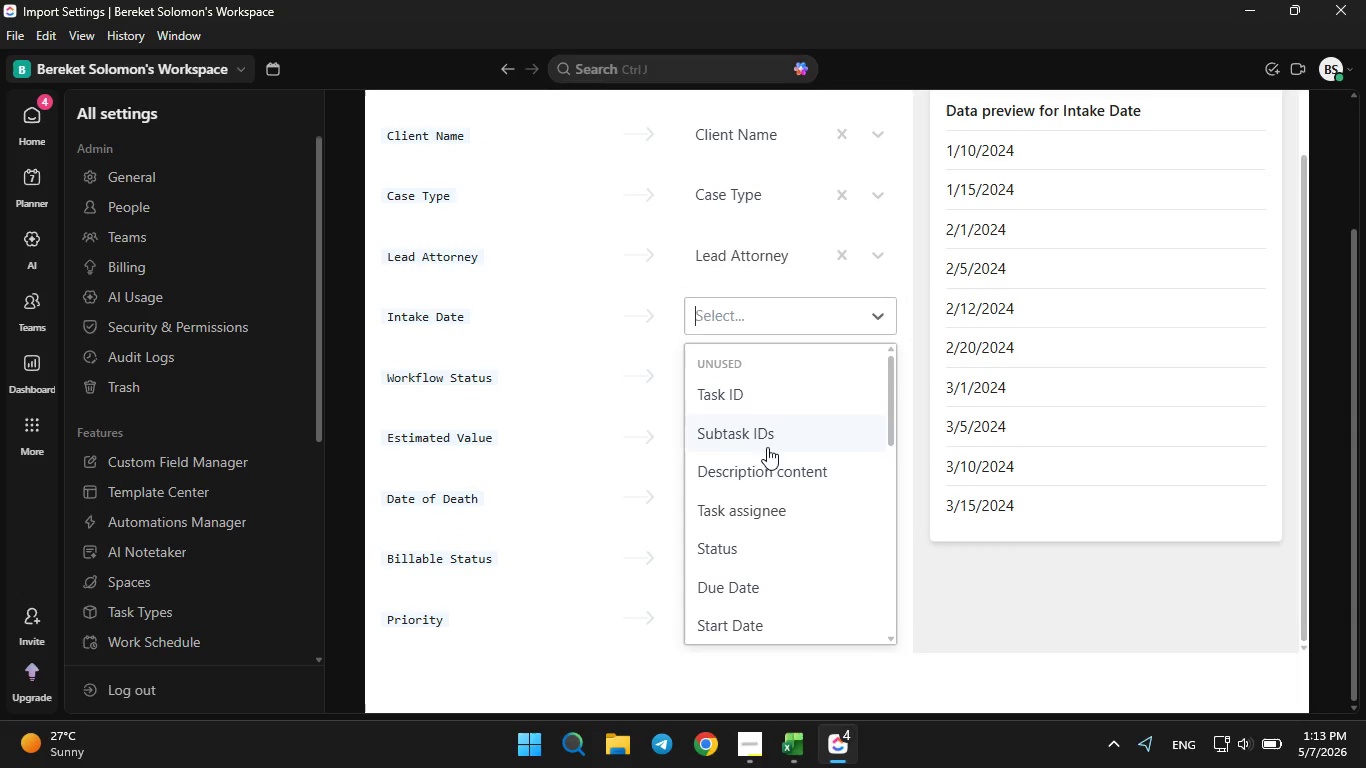 
scroll: coordinate [765, 465], scroll_direction: down, amount: 7.0
 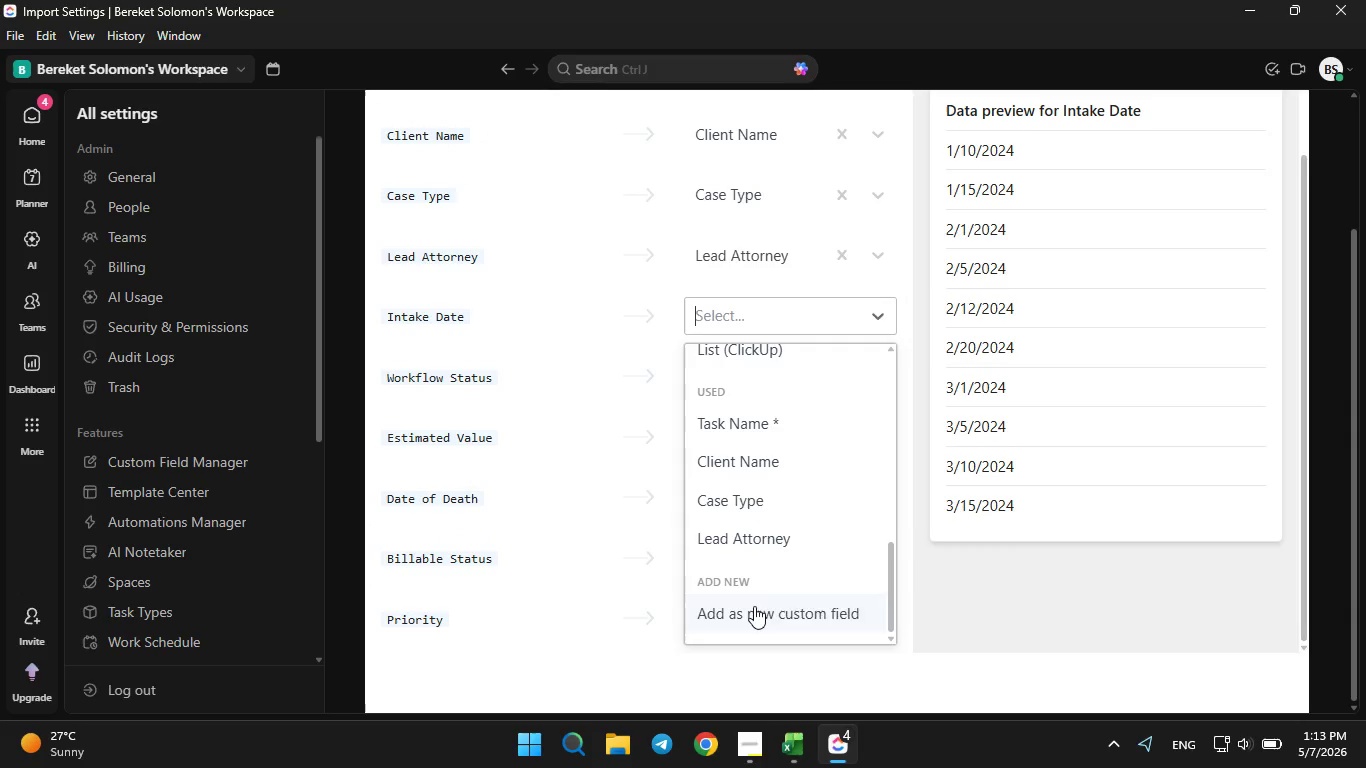 
left_click([754, 606])
 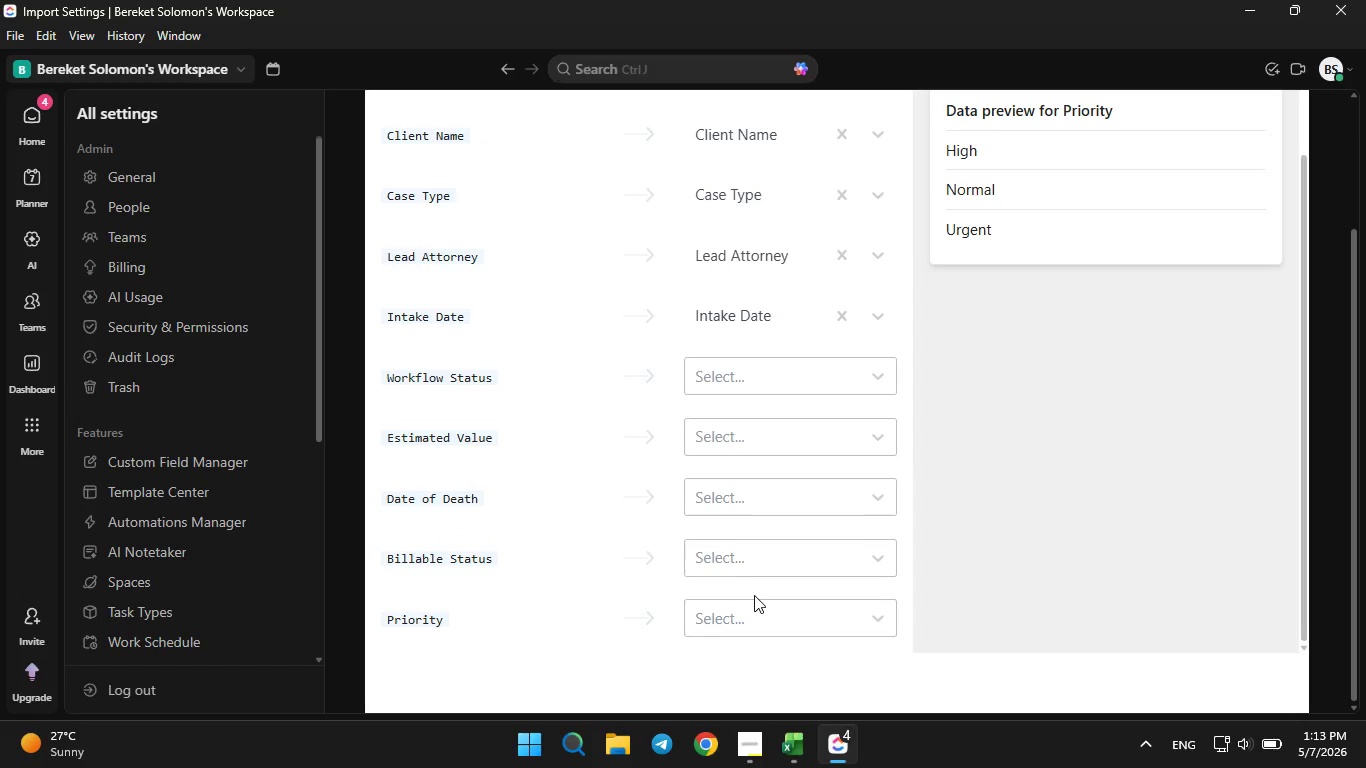 
left_click([788, 388])
 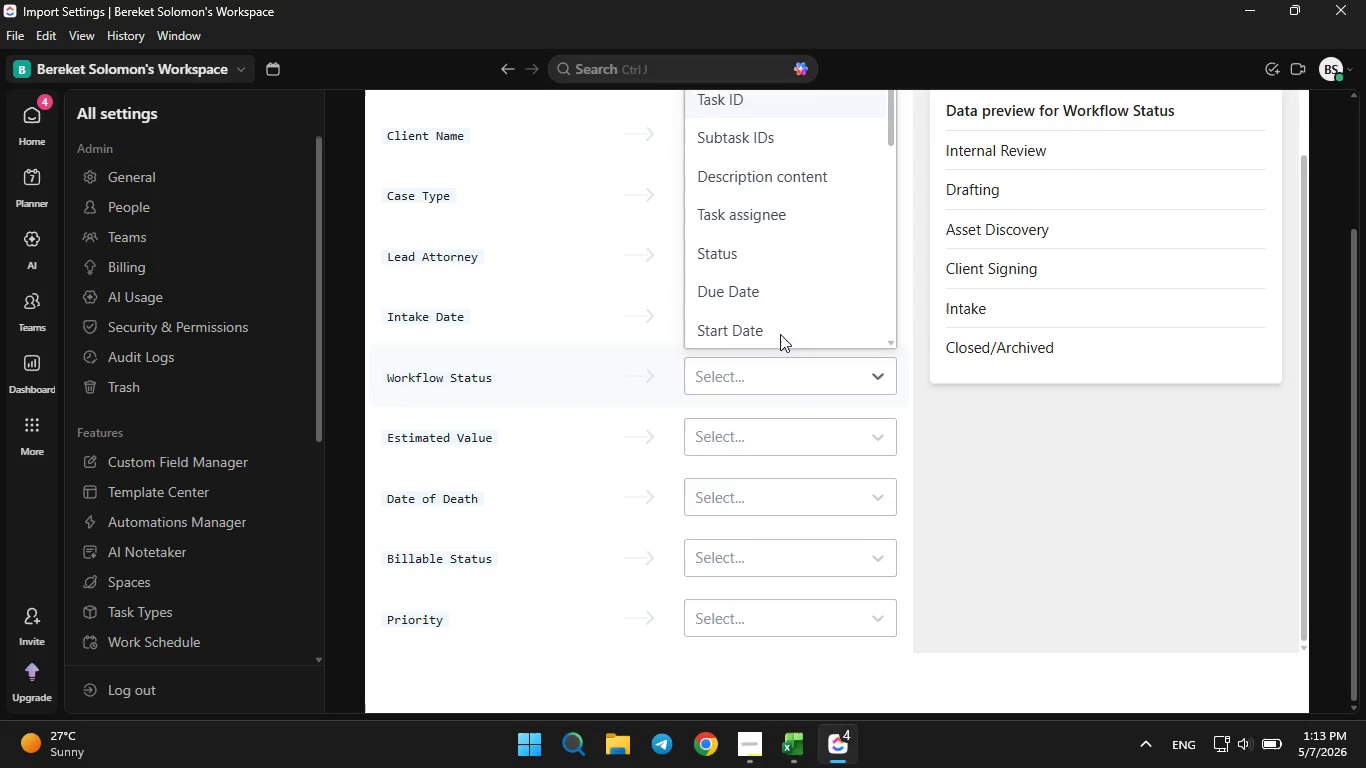 
scroll: coordinate [781, 318], scroll_direction: down, amount: 5.0
 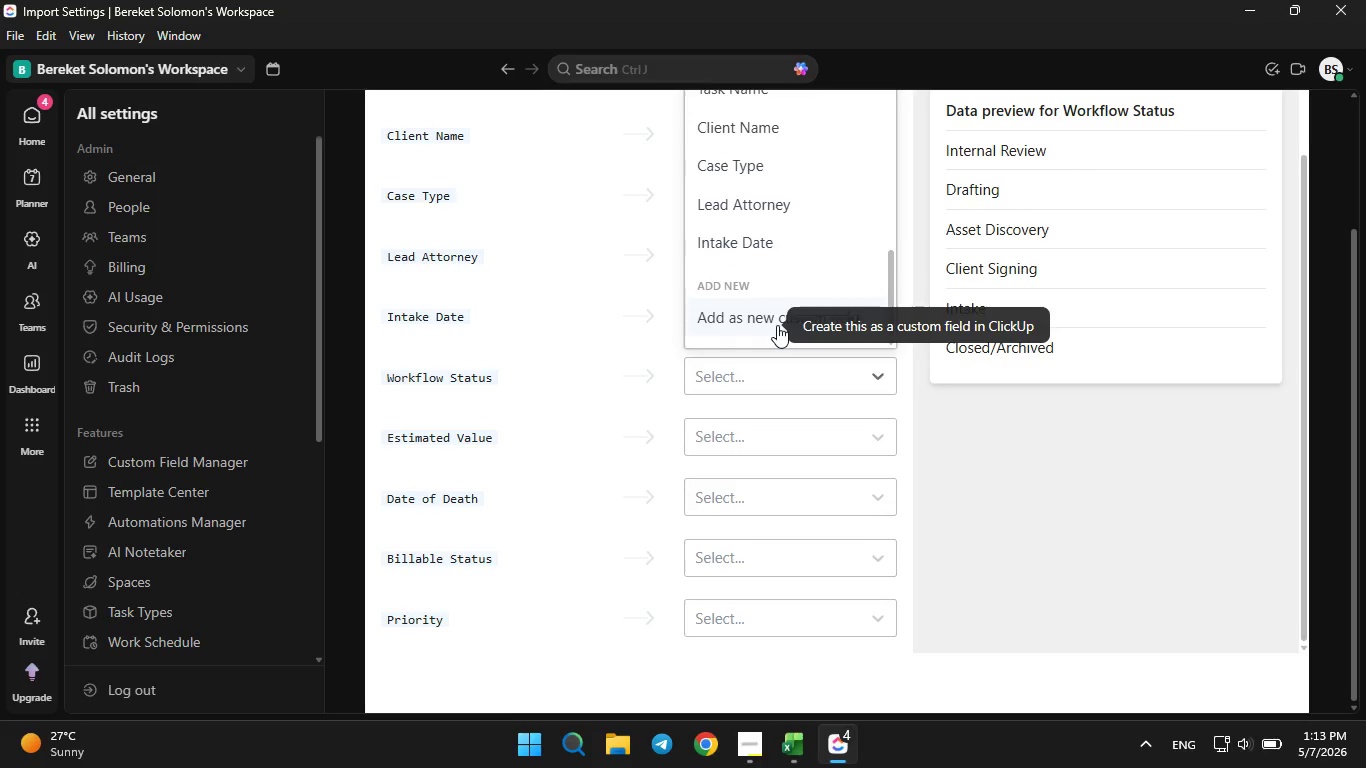 
left_click([777, 325])
 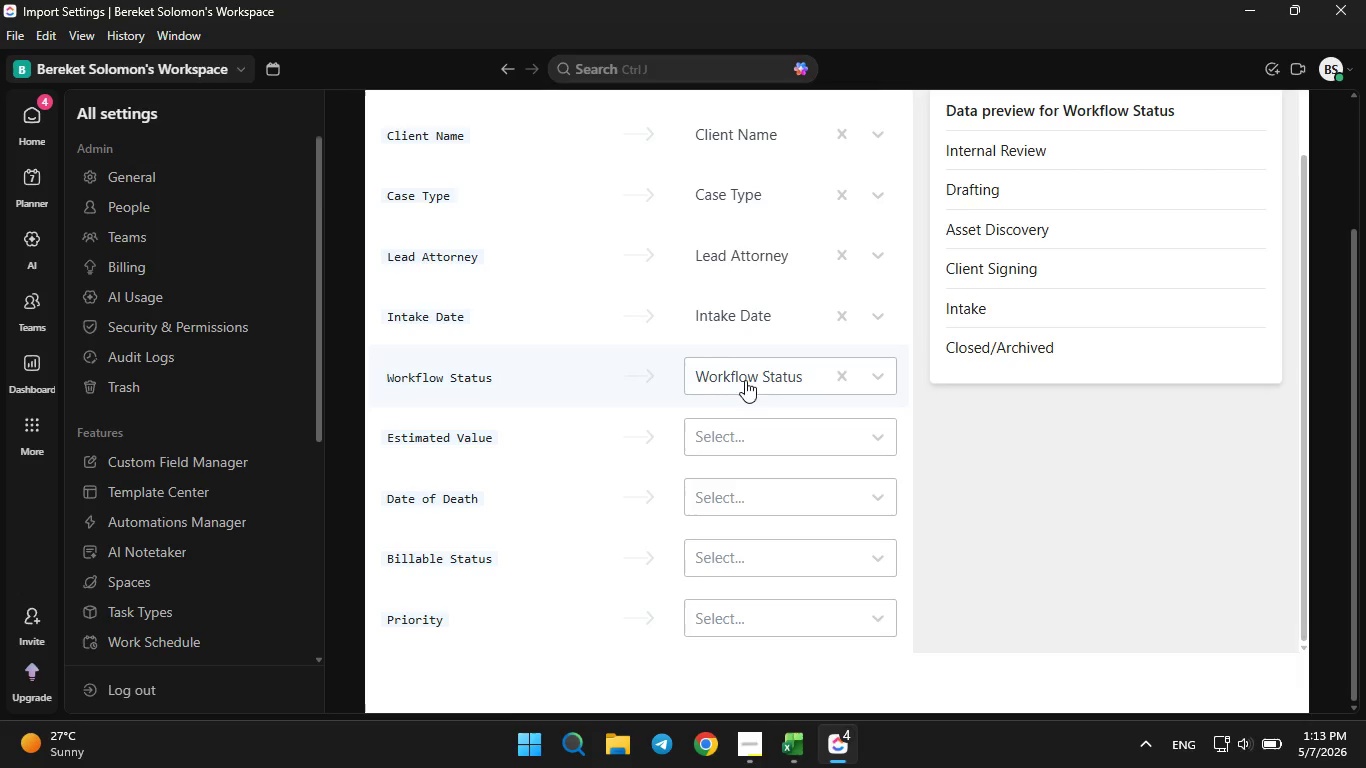 
left_click([733, 426])
 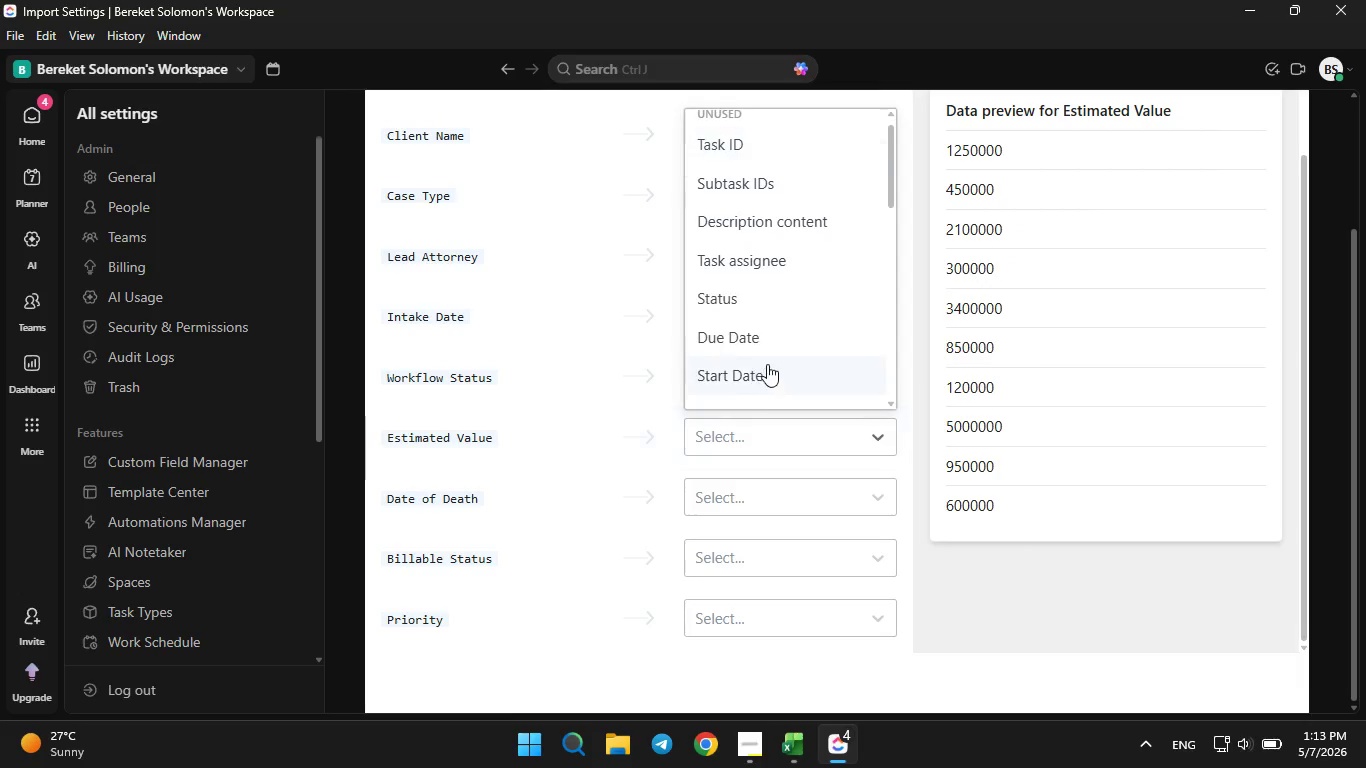 
scroll: coordinate [767, 366], scroll_direction: down, amount: 7.0
 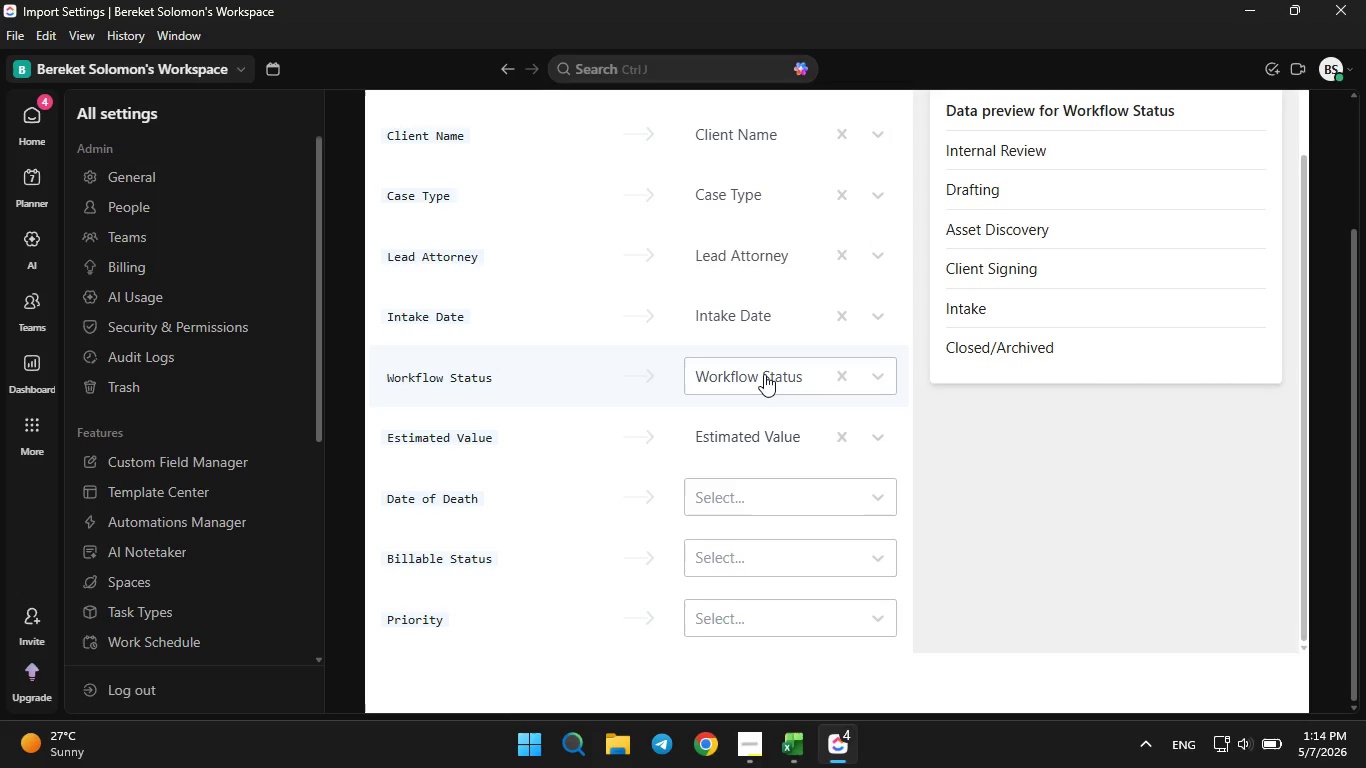 
left_click([768, 482])
 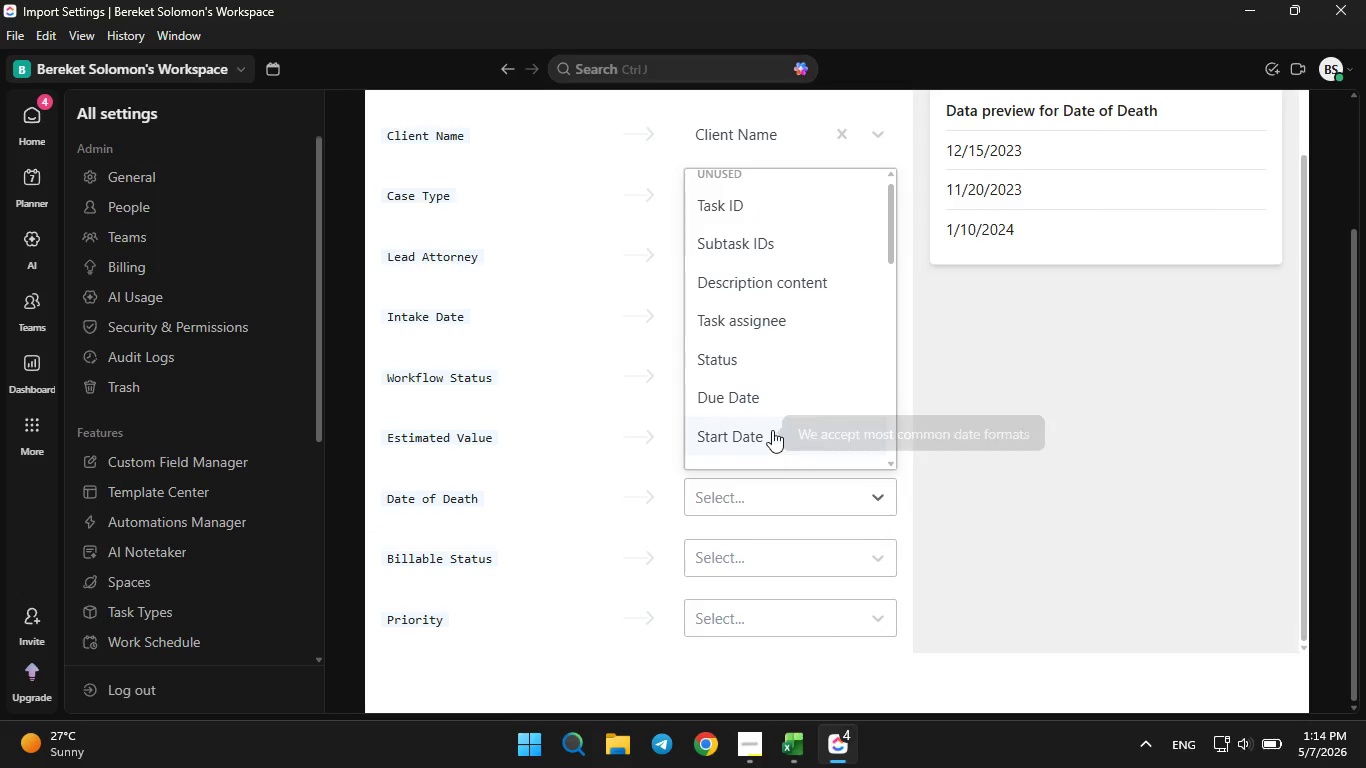 
scroll: coordinate [772, 432], scroll_direction: down, amount: 8.0
 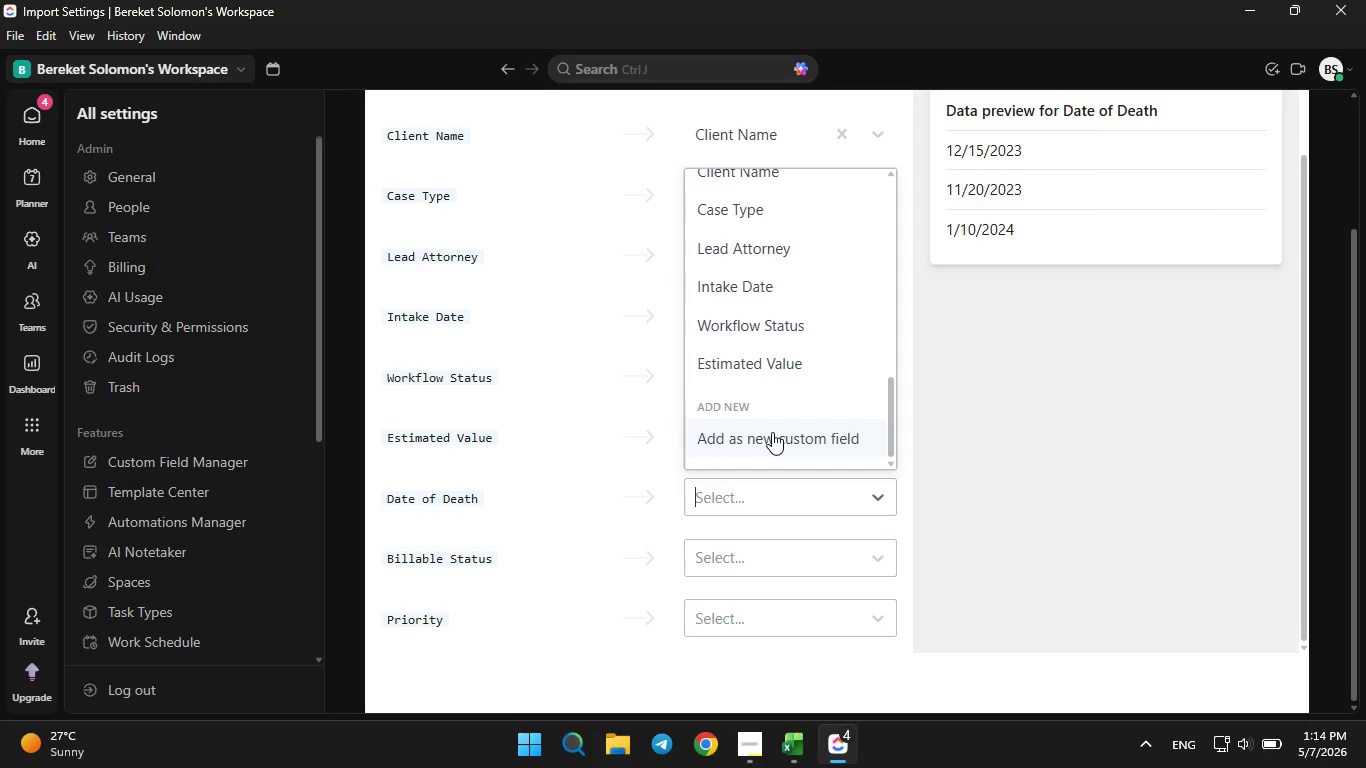 
left_click([772, 432])
 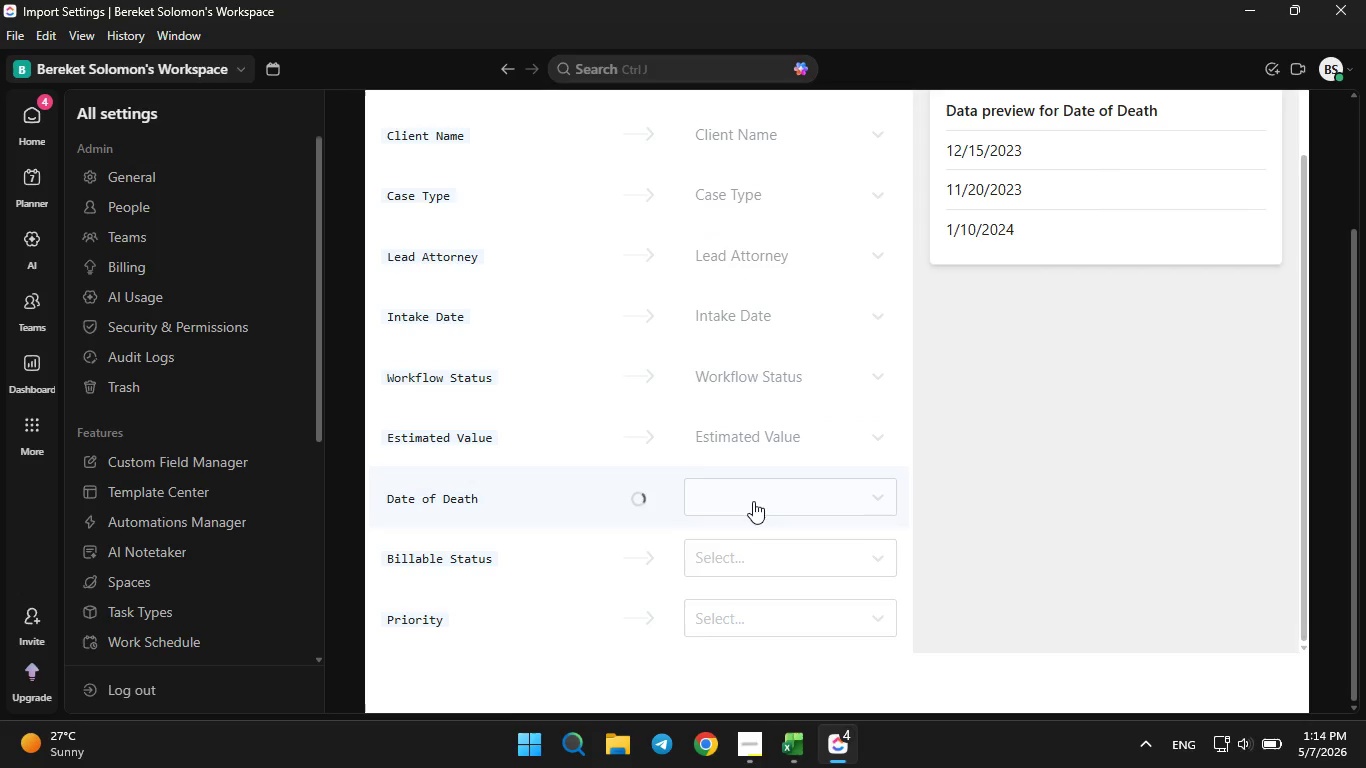 
left_click([741, 547])
 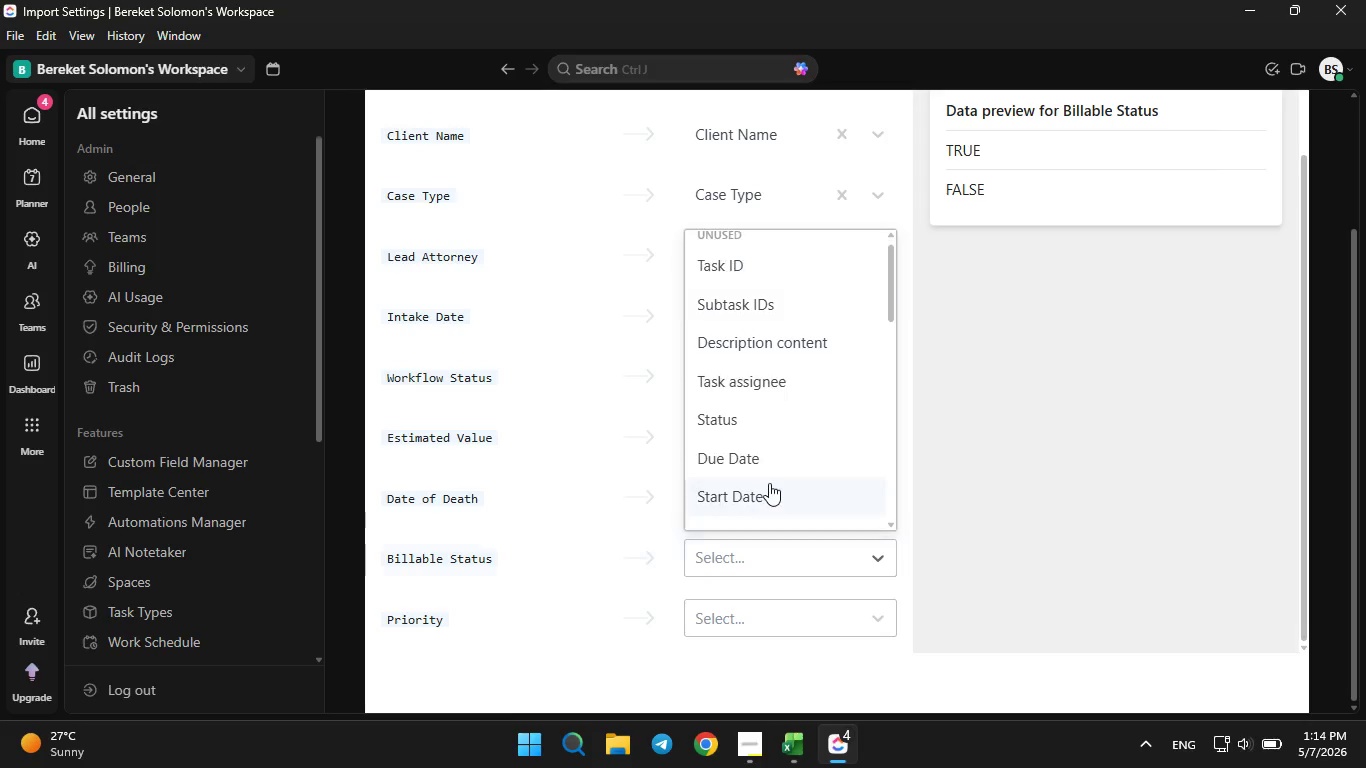 
scroll: coordinate [768, 487], scroll_direction: down, amount: 9.0
 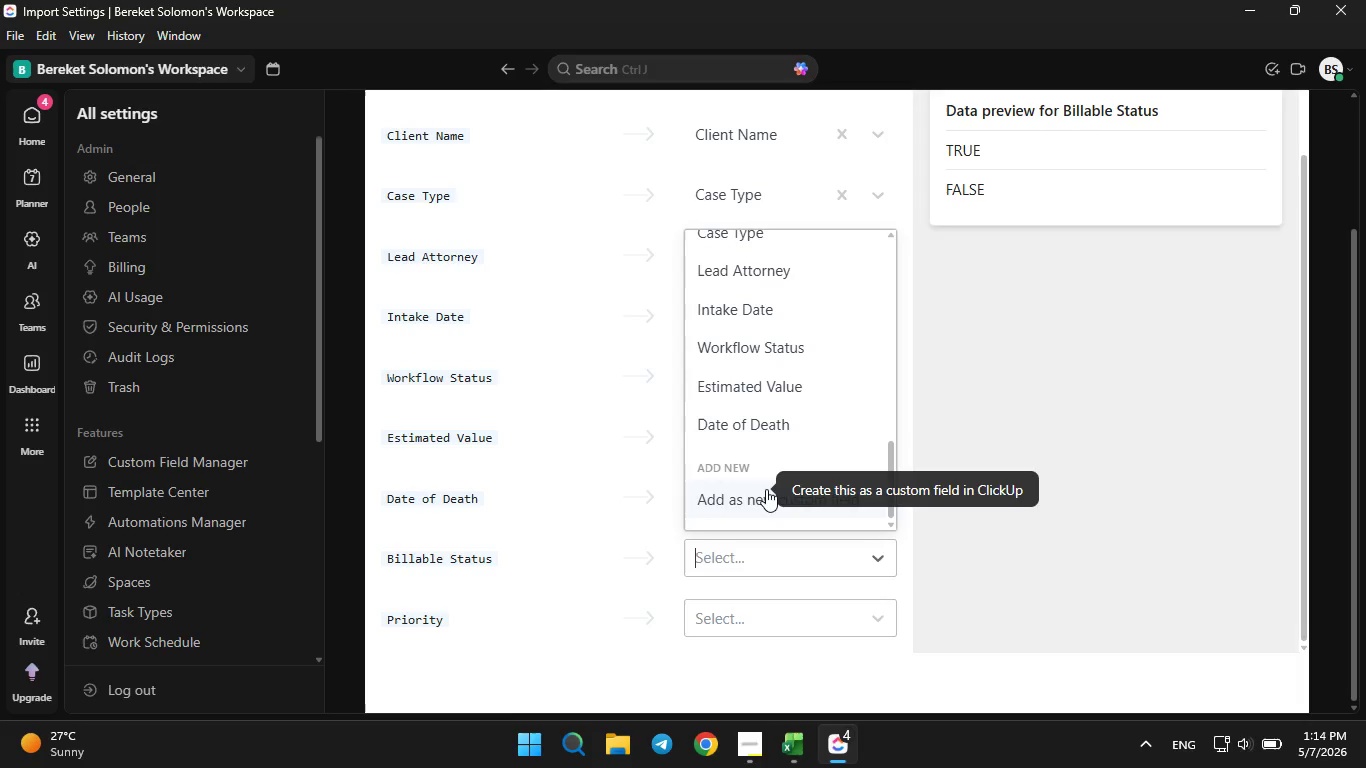 
left_click([766, 489])
 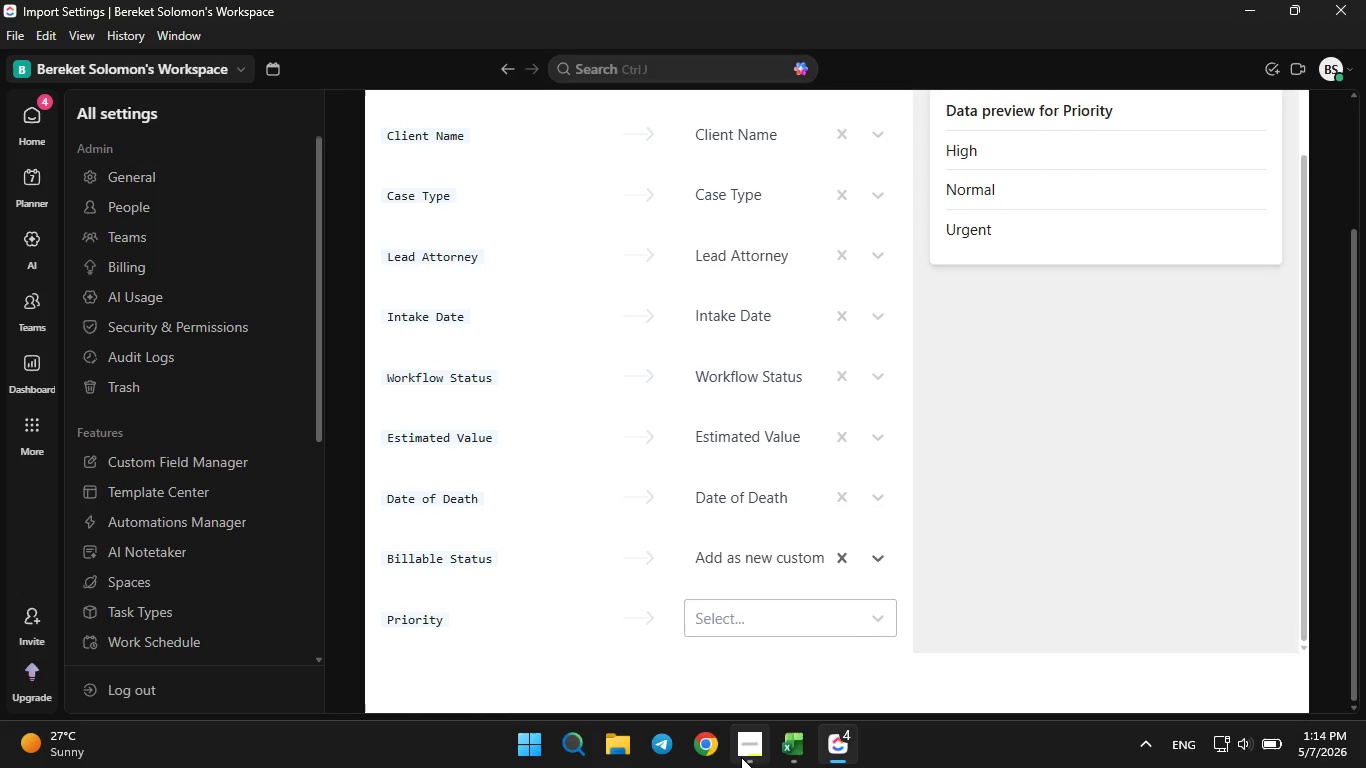 
left_click([741, 757])